 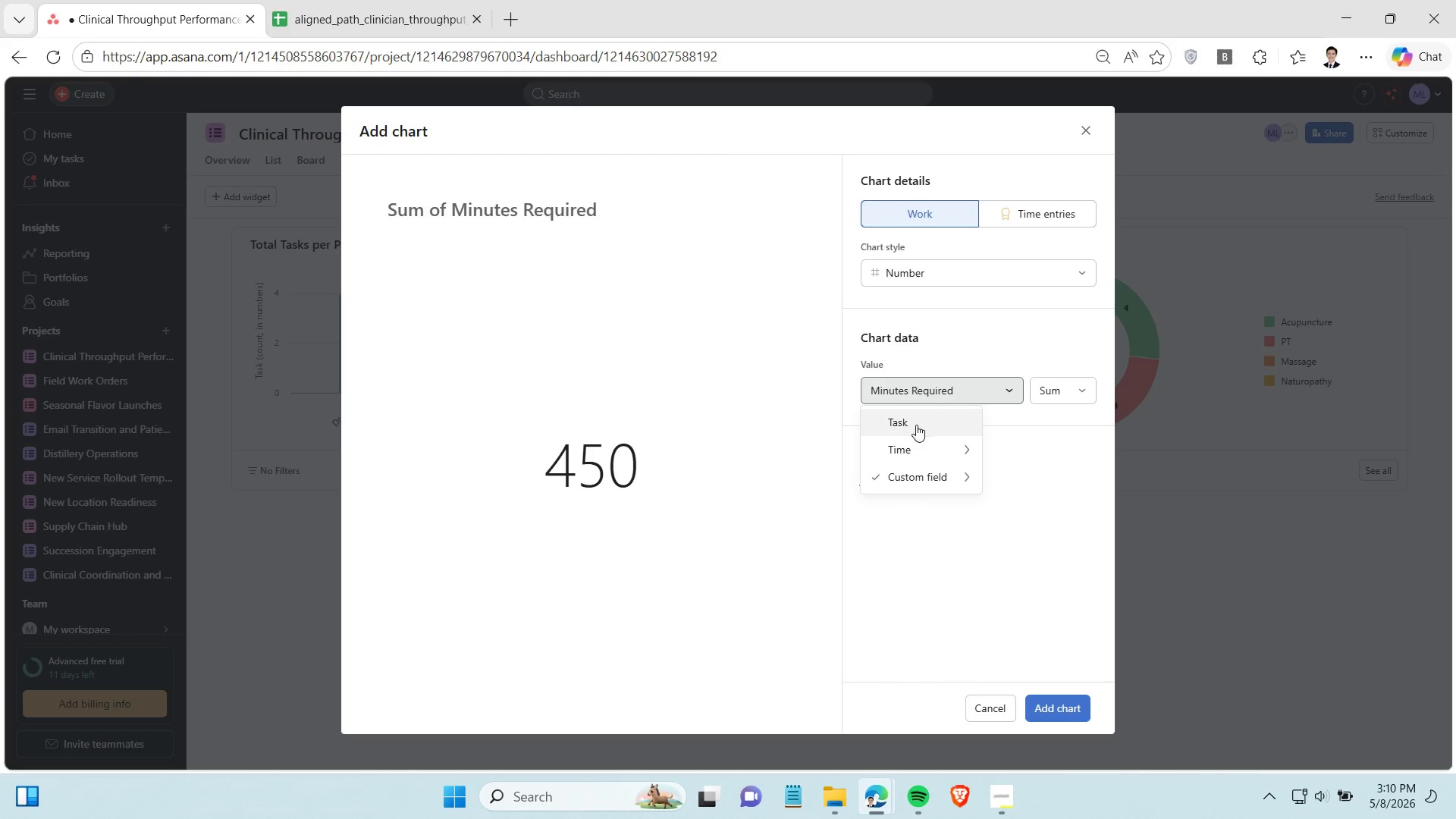 
left_click([907, 489])
 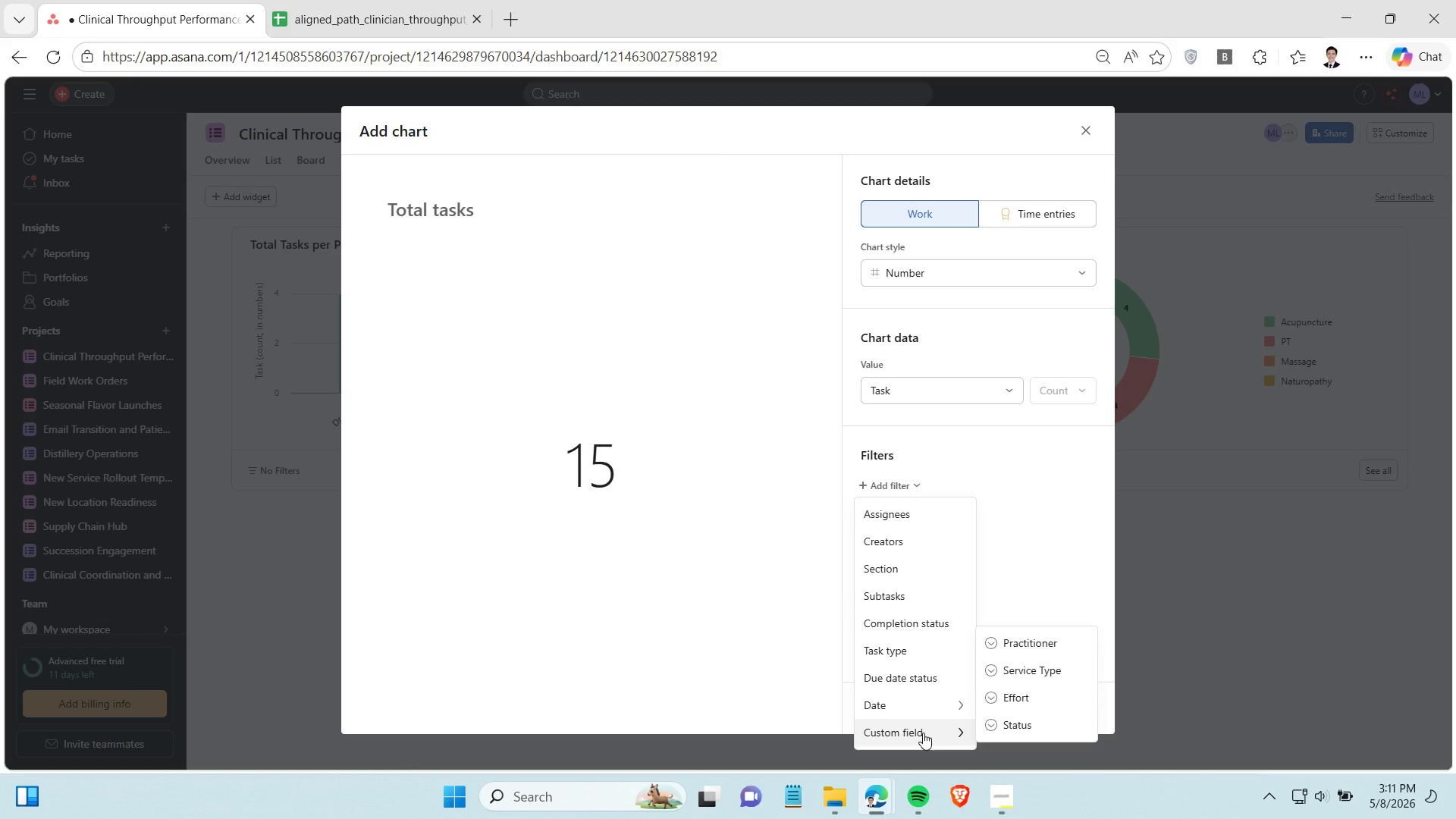 
scroll: coordinate [912, 733], scroll_direction: down, amount: 4.0
 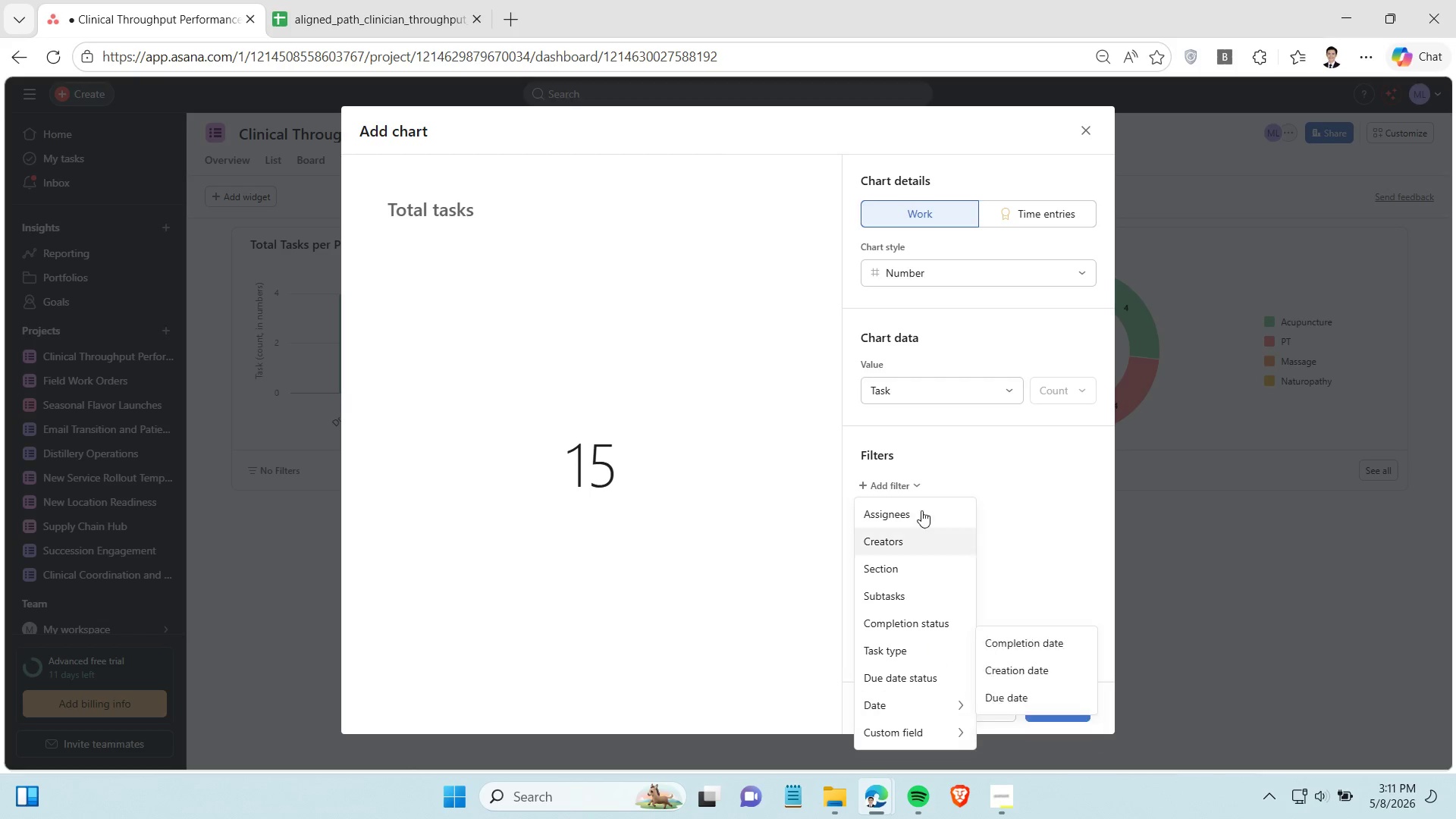 
left_click([909, 399])
 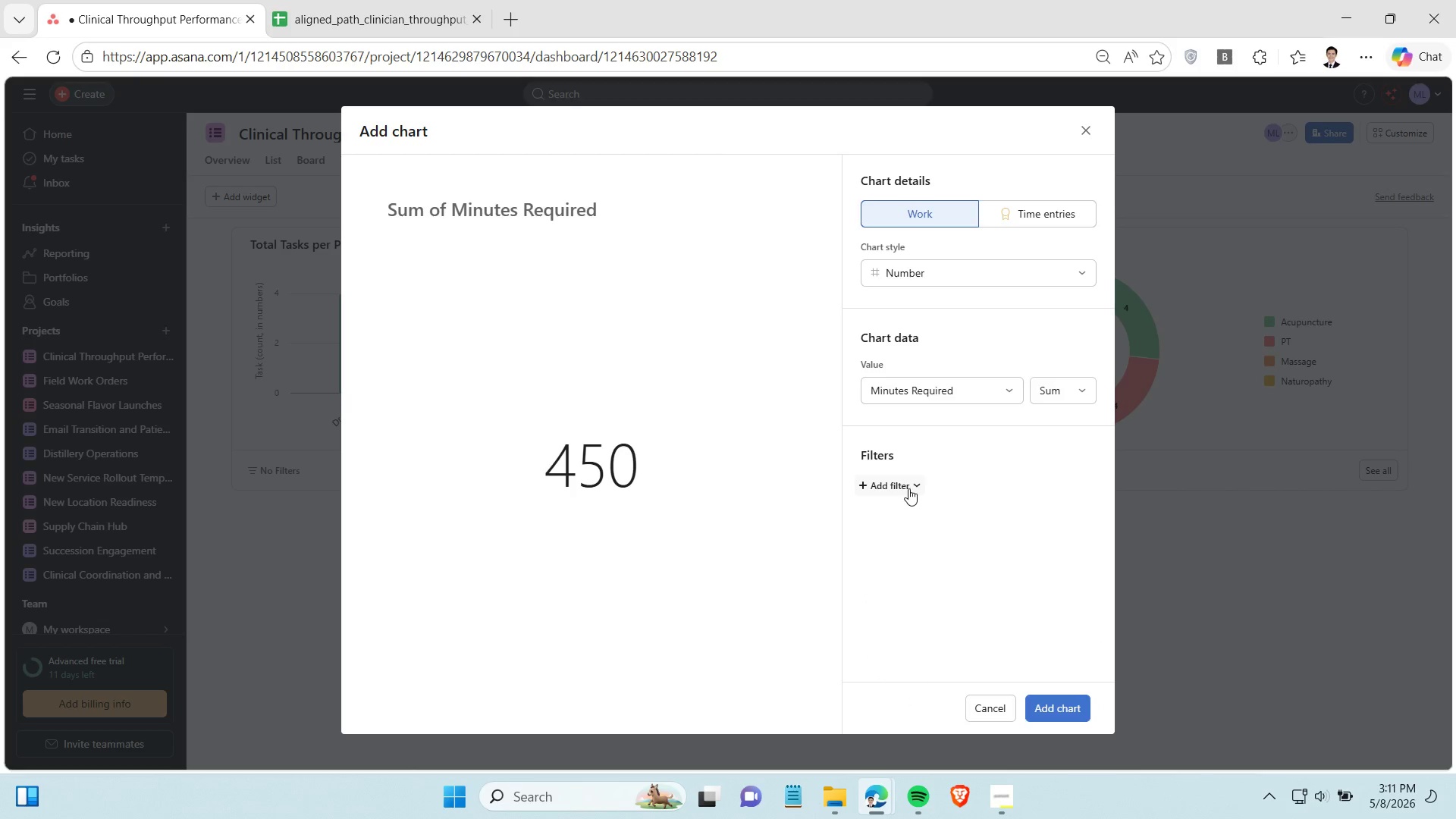 
left_click([908, 488])
 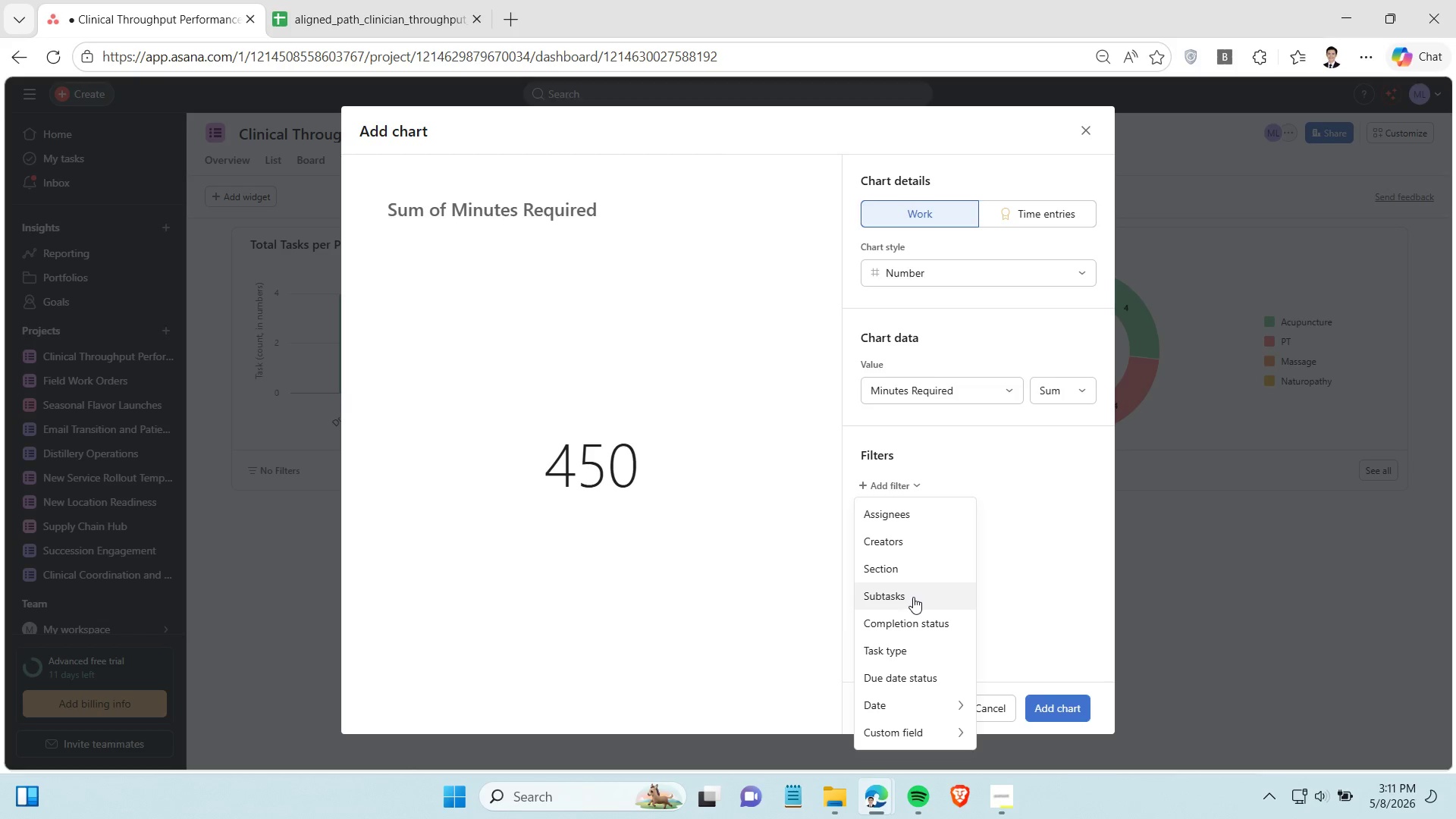 
scroll: coordinate [915, 623], scroll_direction: down, amount: 1.0
 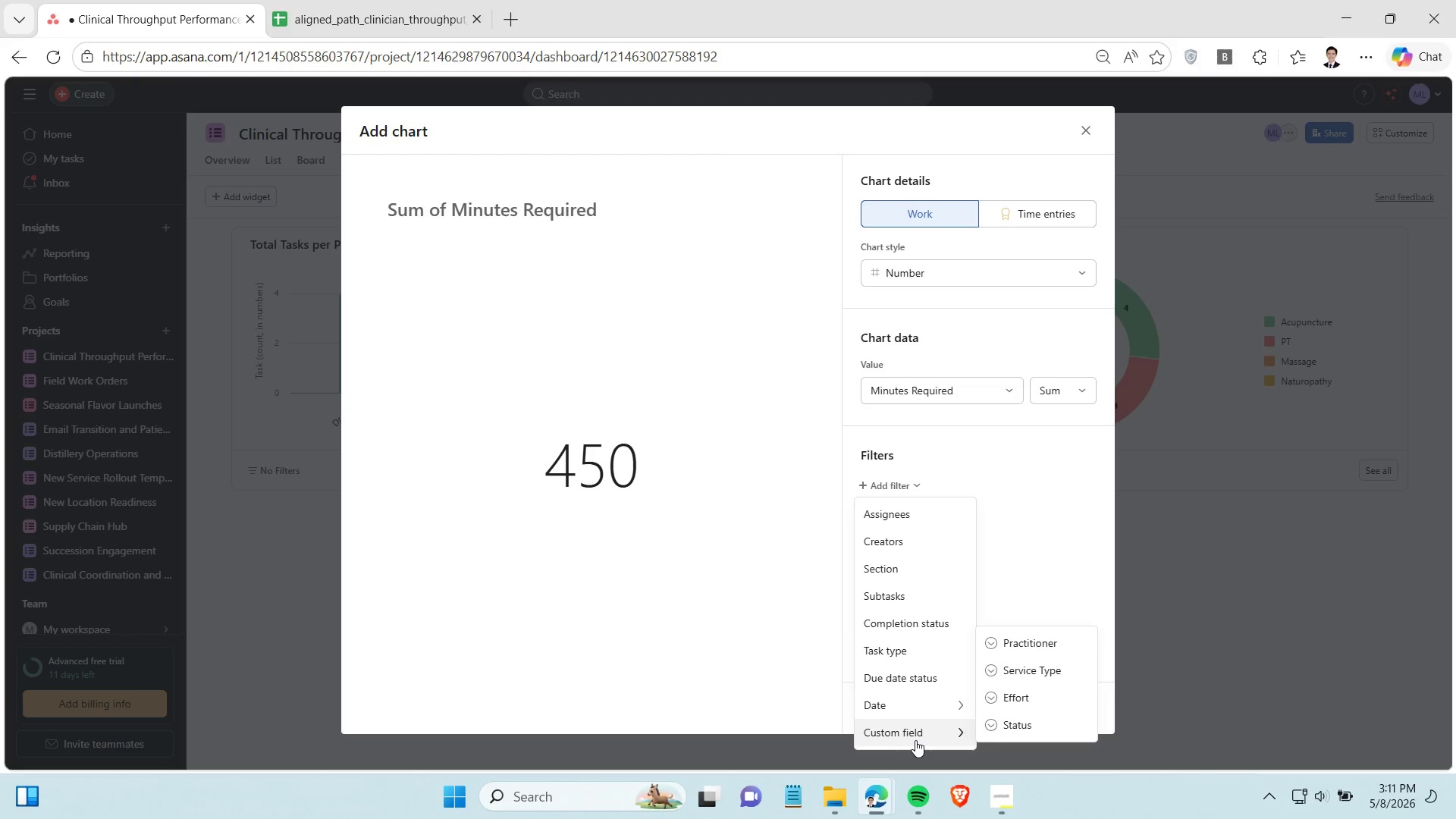 
mouse_move([928, 733])
 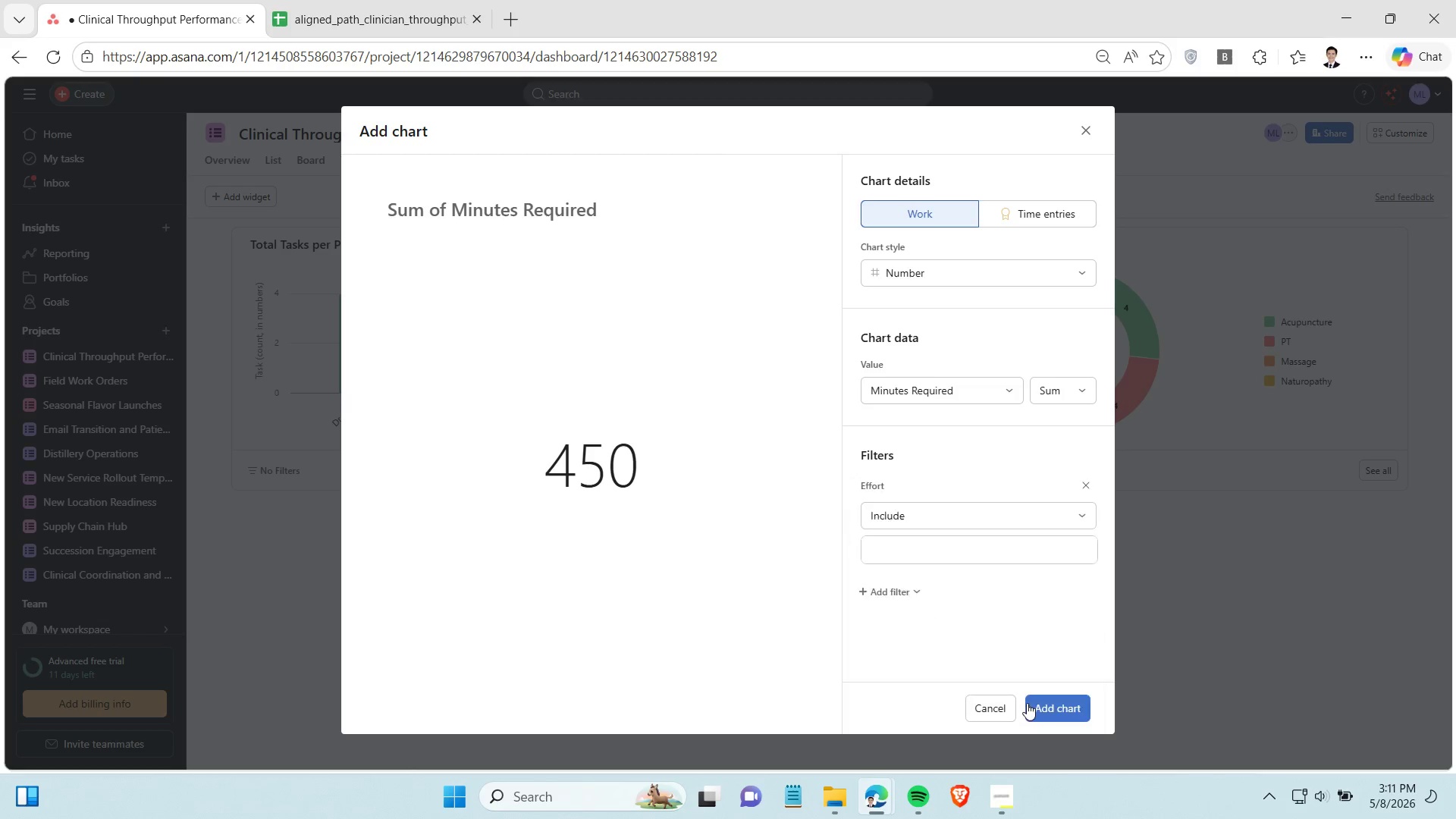 
left_click([1027, 703])
 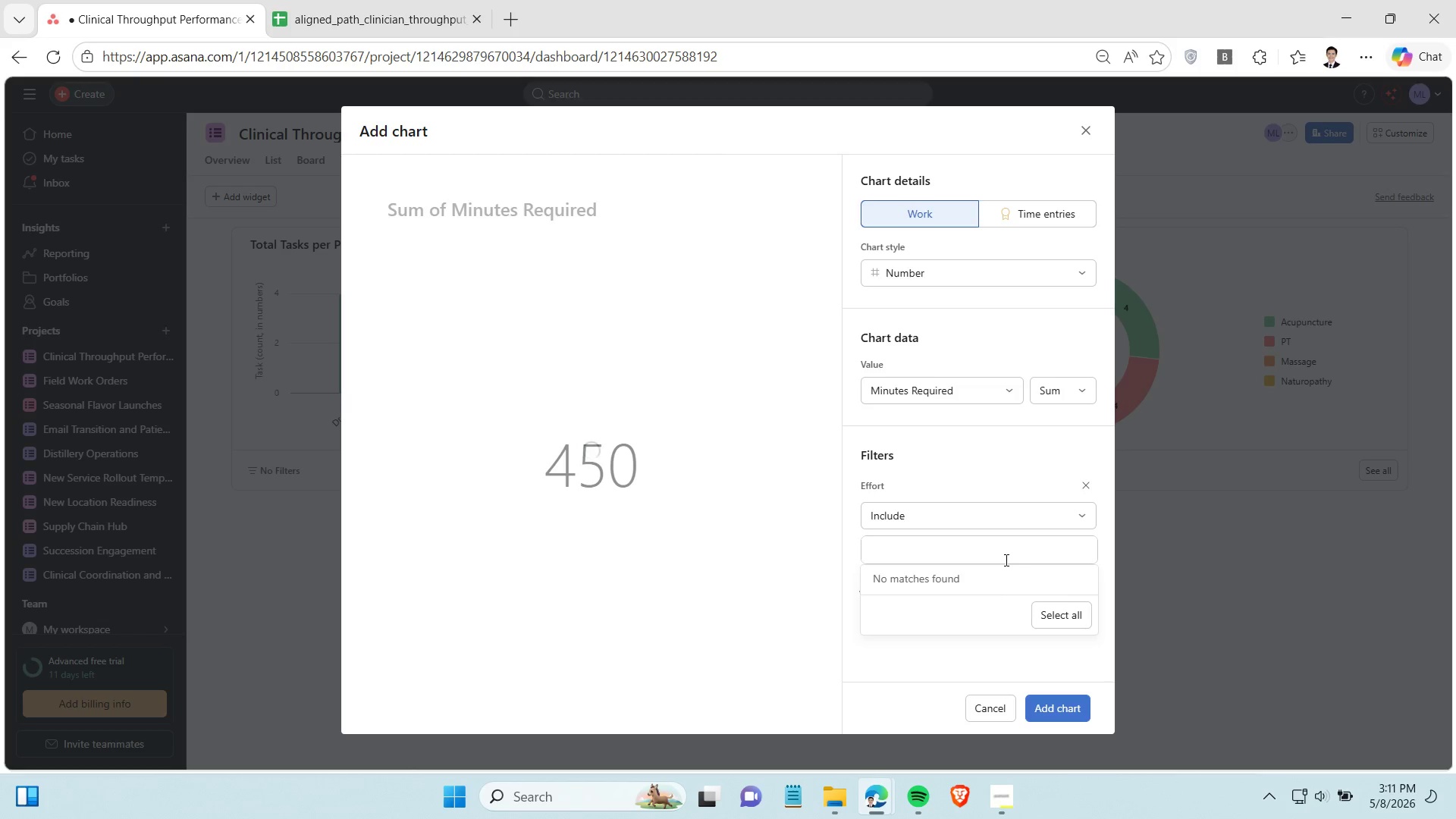 
left_click([1009, 515])
 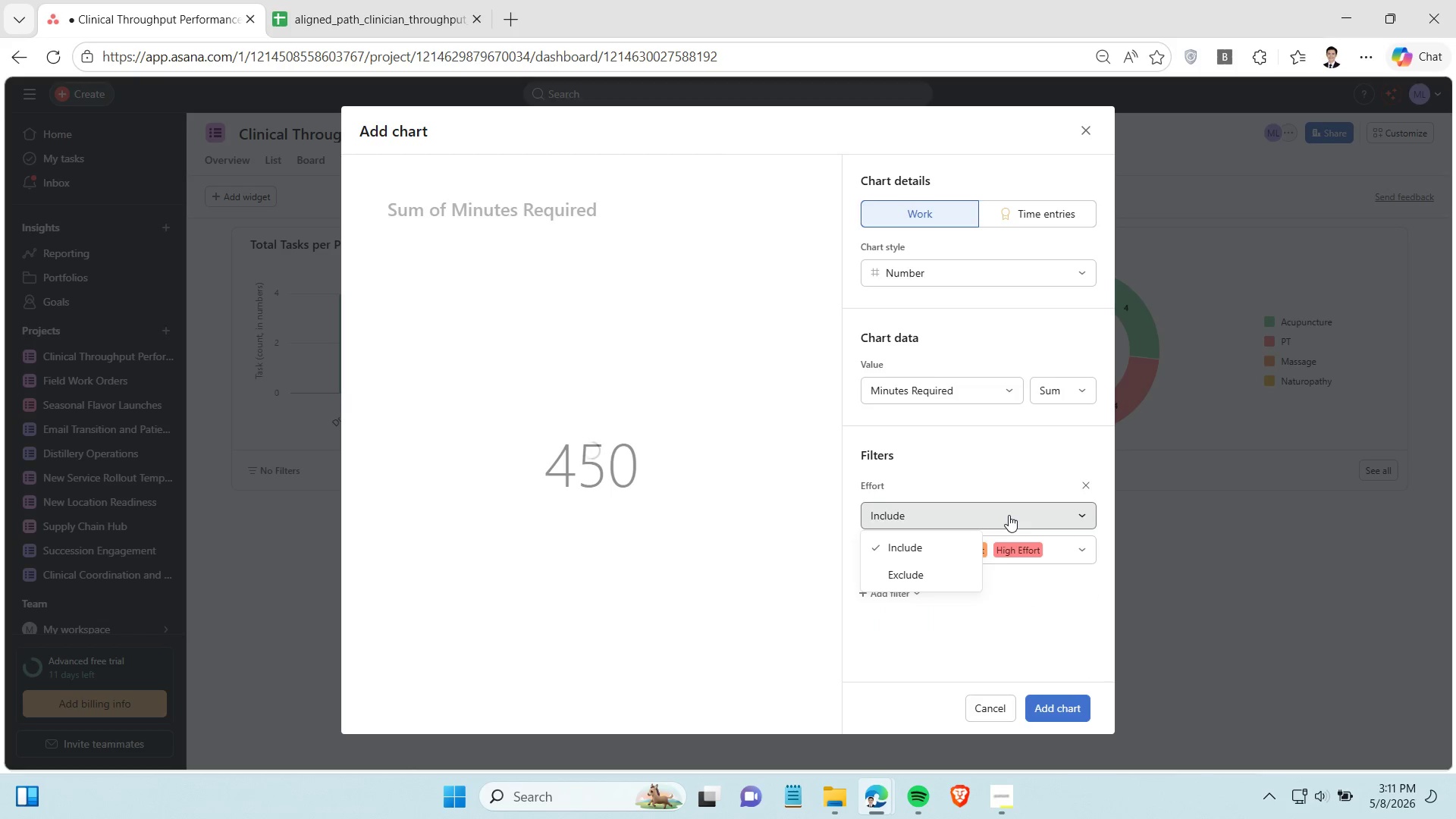 
left_click([1009, 515])
 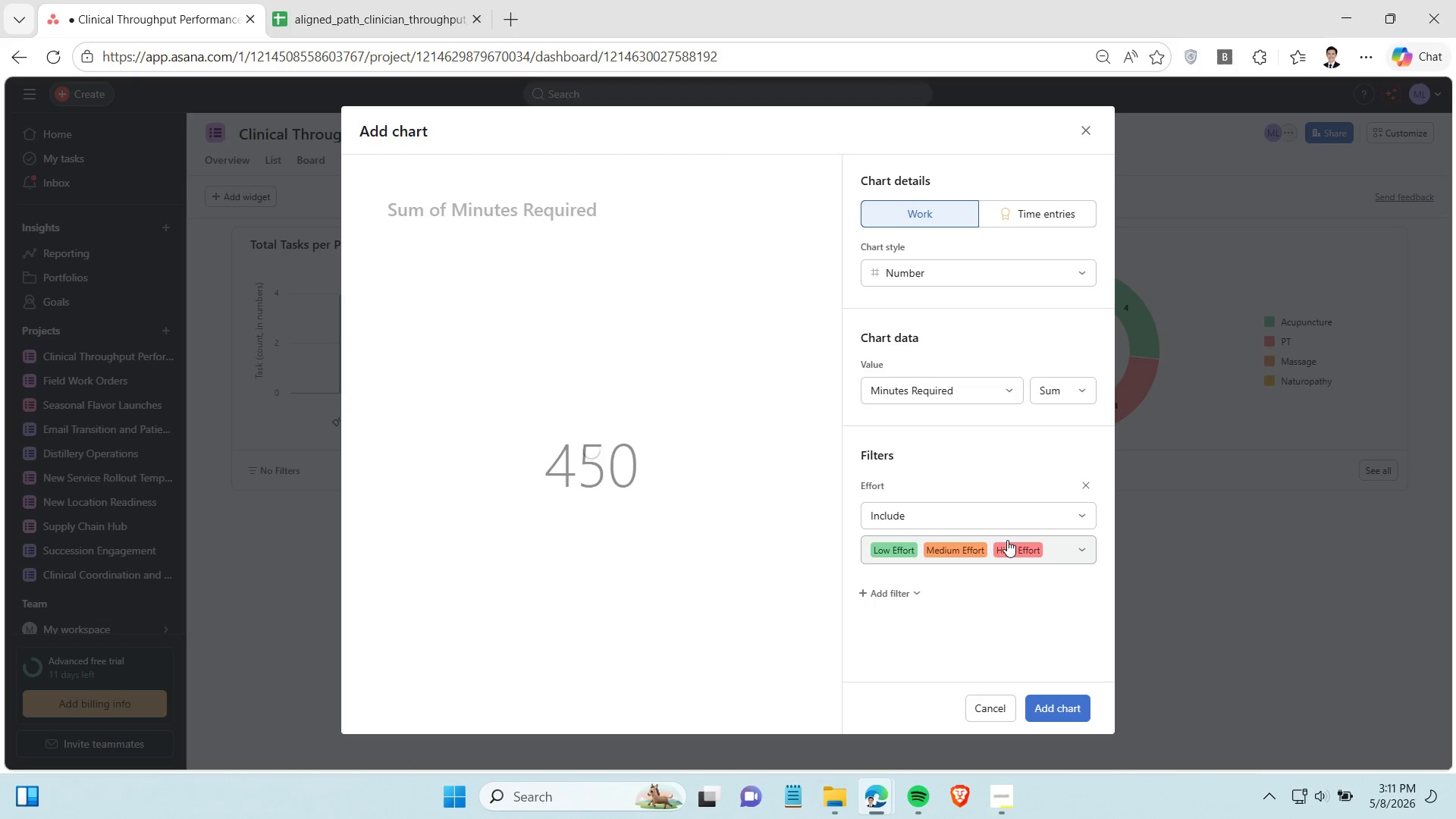 
mouse_move([1023, 549])
 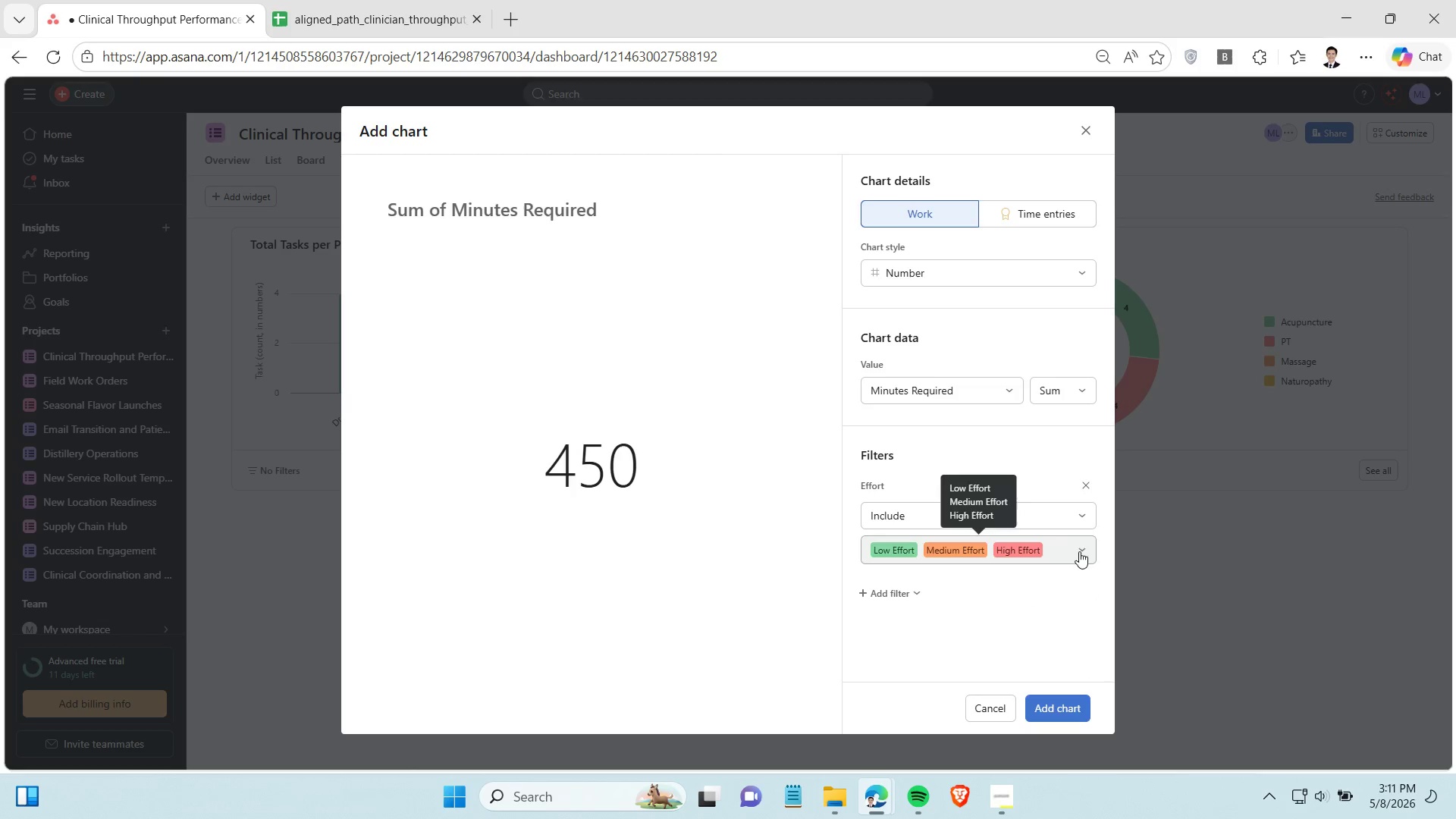 
left_click([1079, 551])
 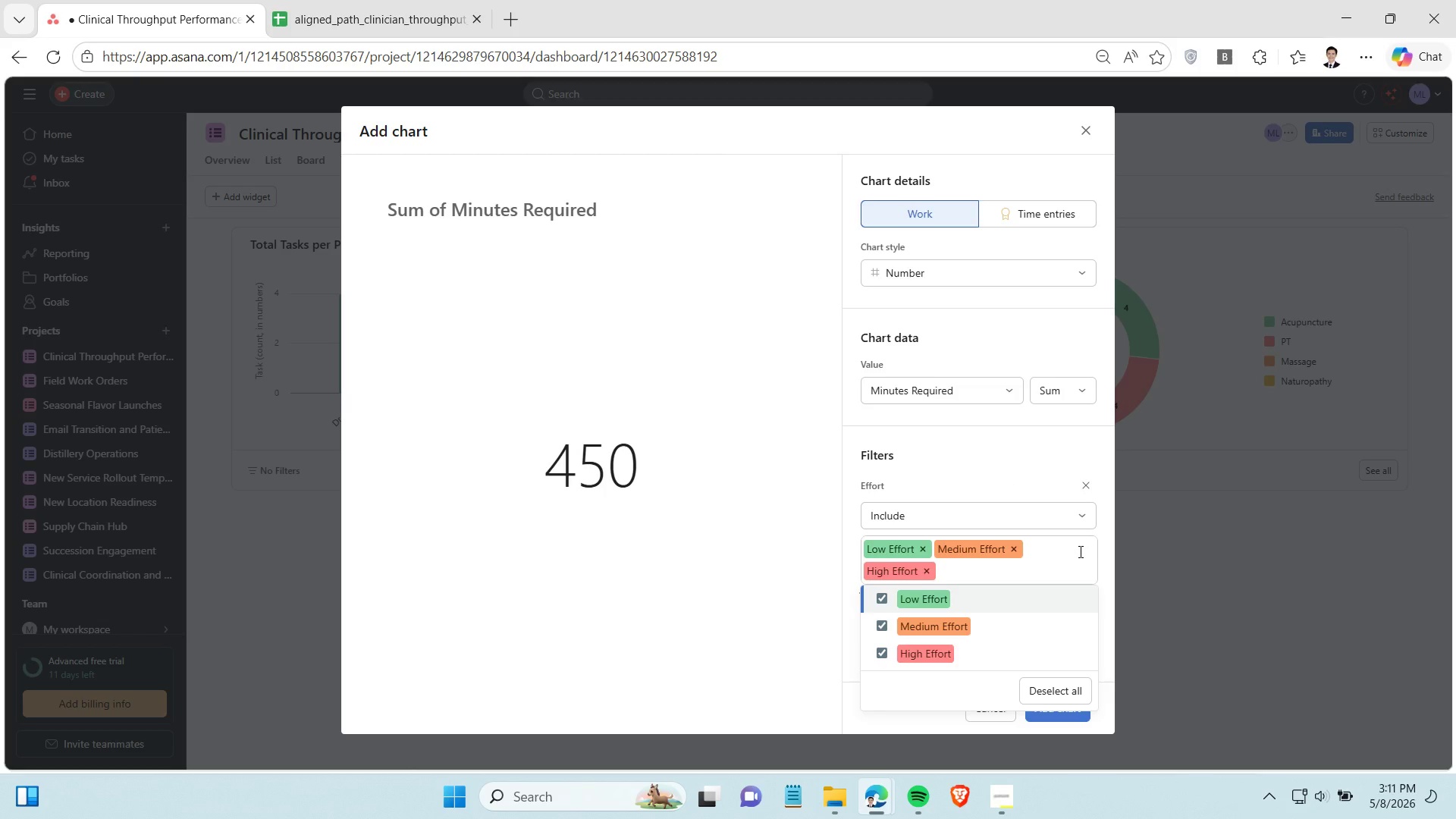 
left_click([1079, 551])
 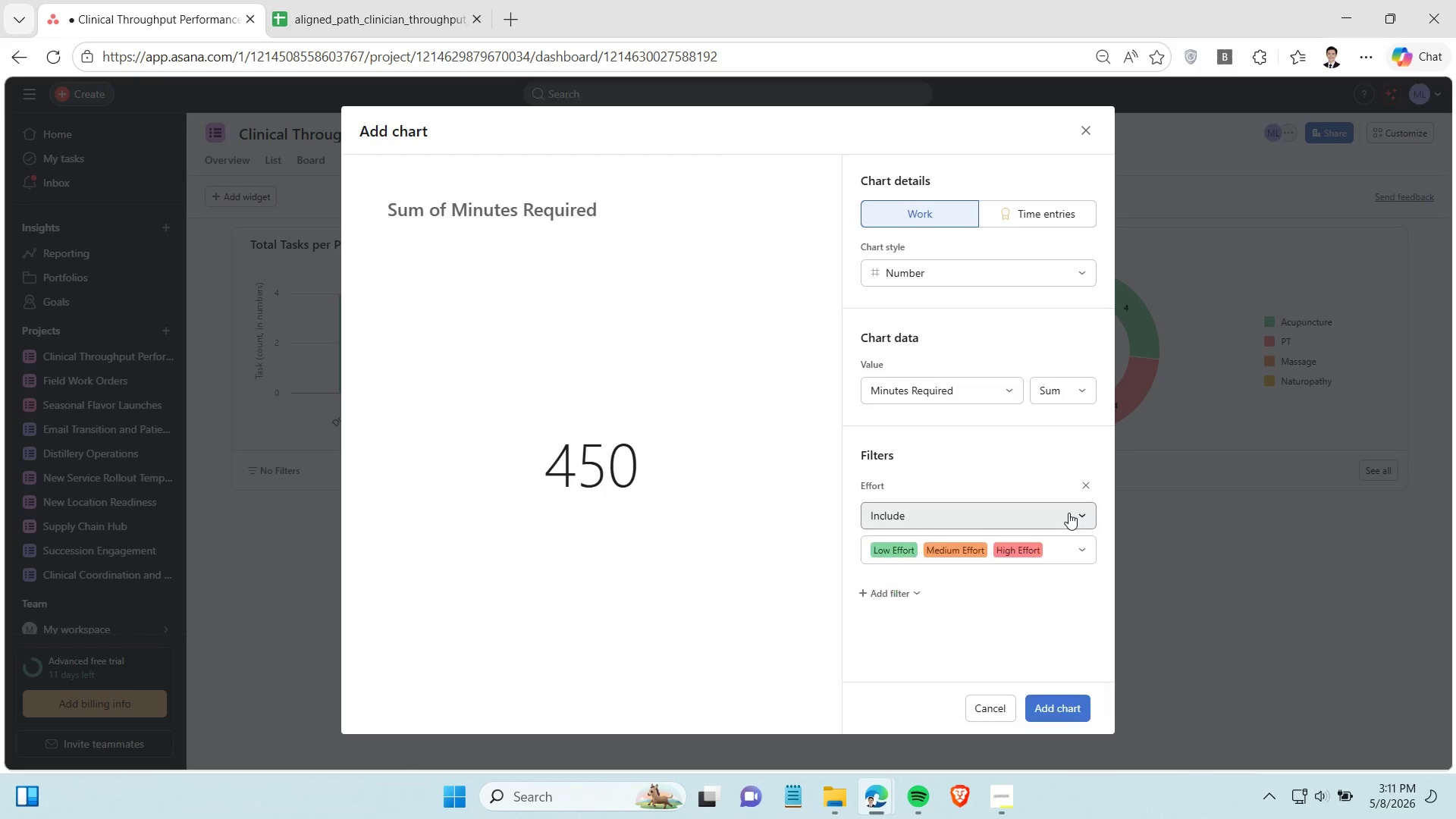 
left_click([1068, 513])
 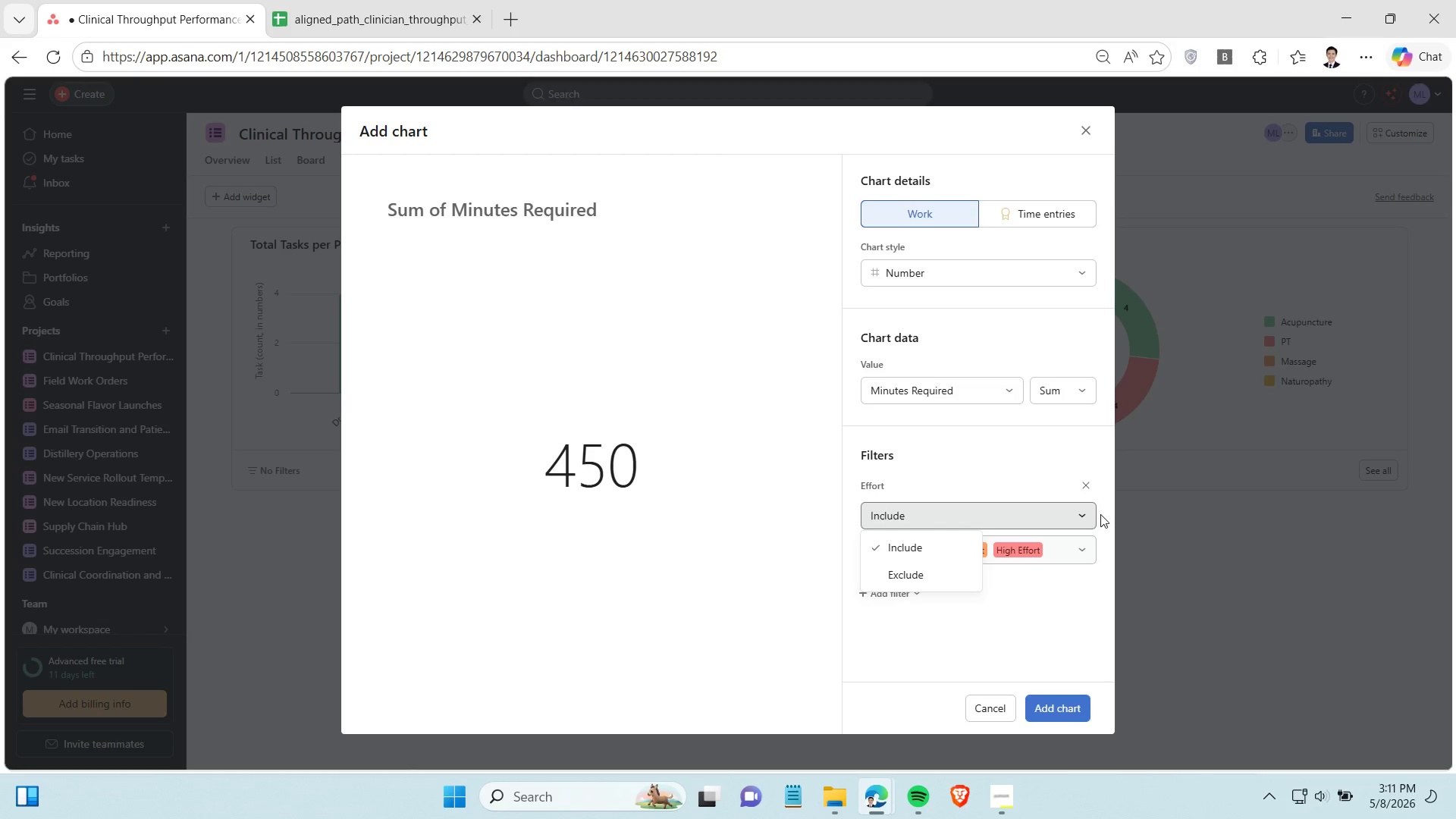 
left_click([1090, 482])
 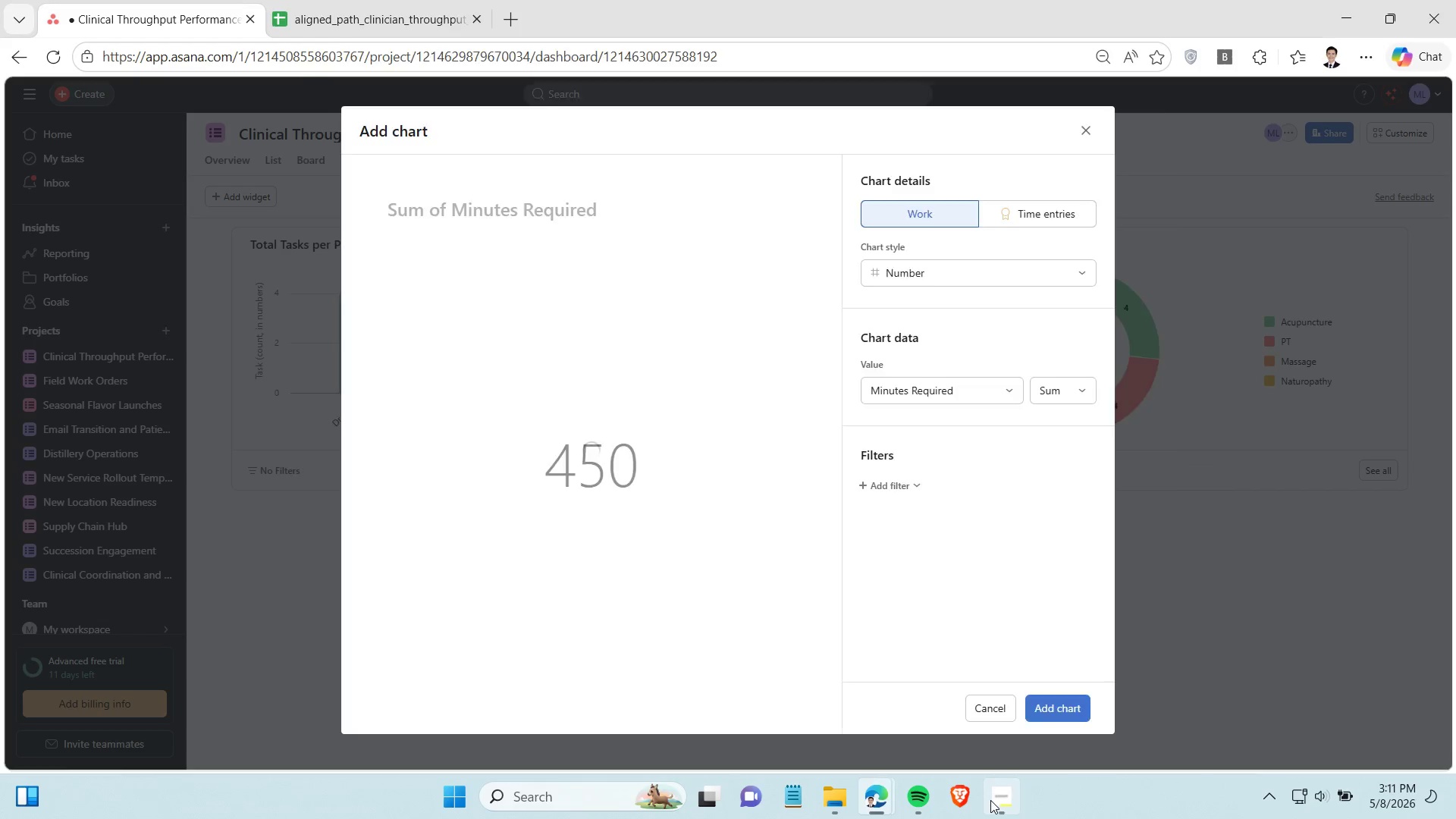 
left_click([990, 800])